 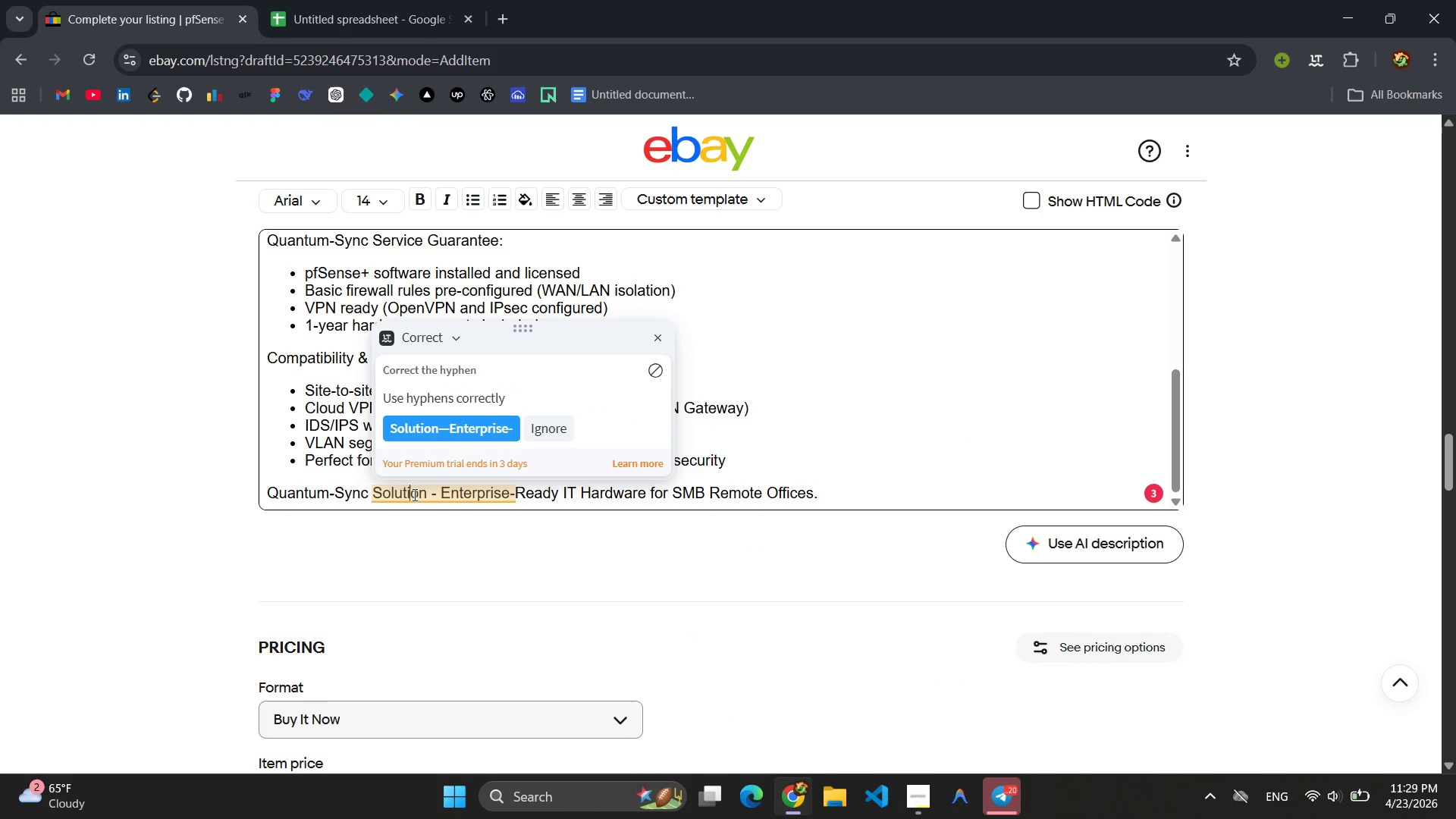 
left_click([449, 425])
 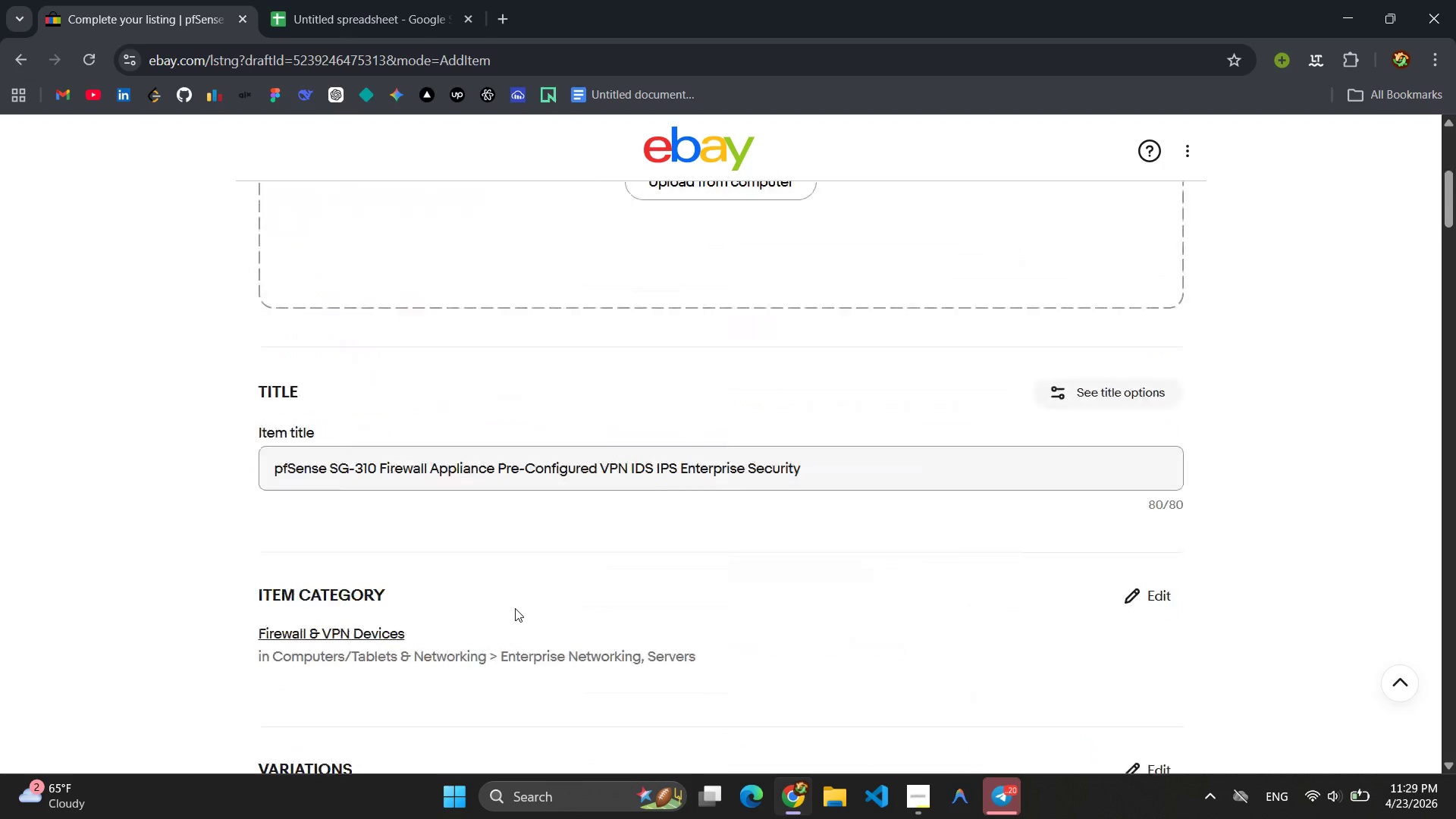 
wait(15.34)
 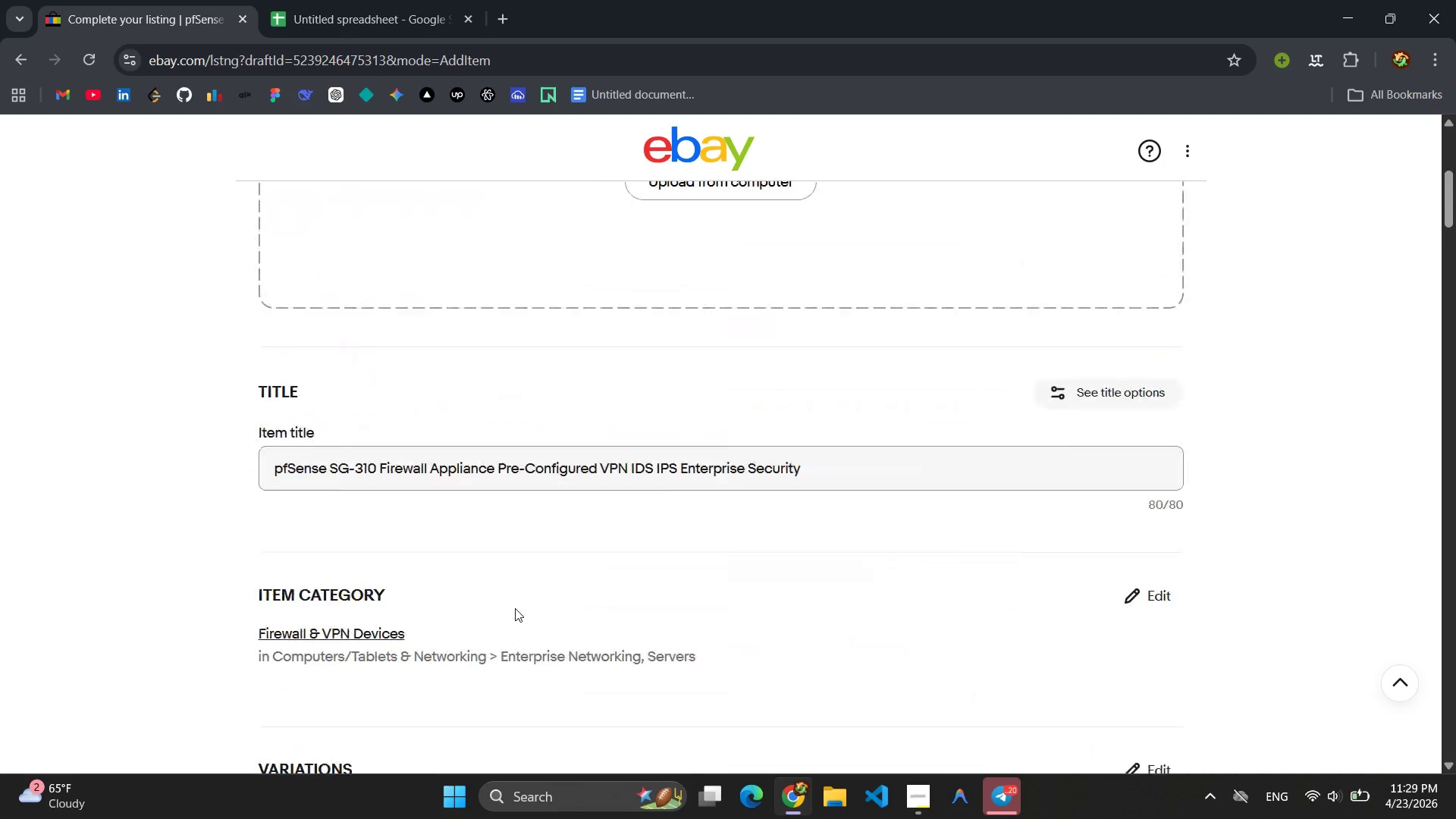 
left_click([1029, 366])
 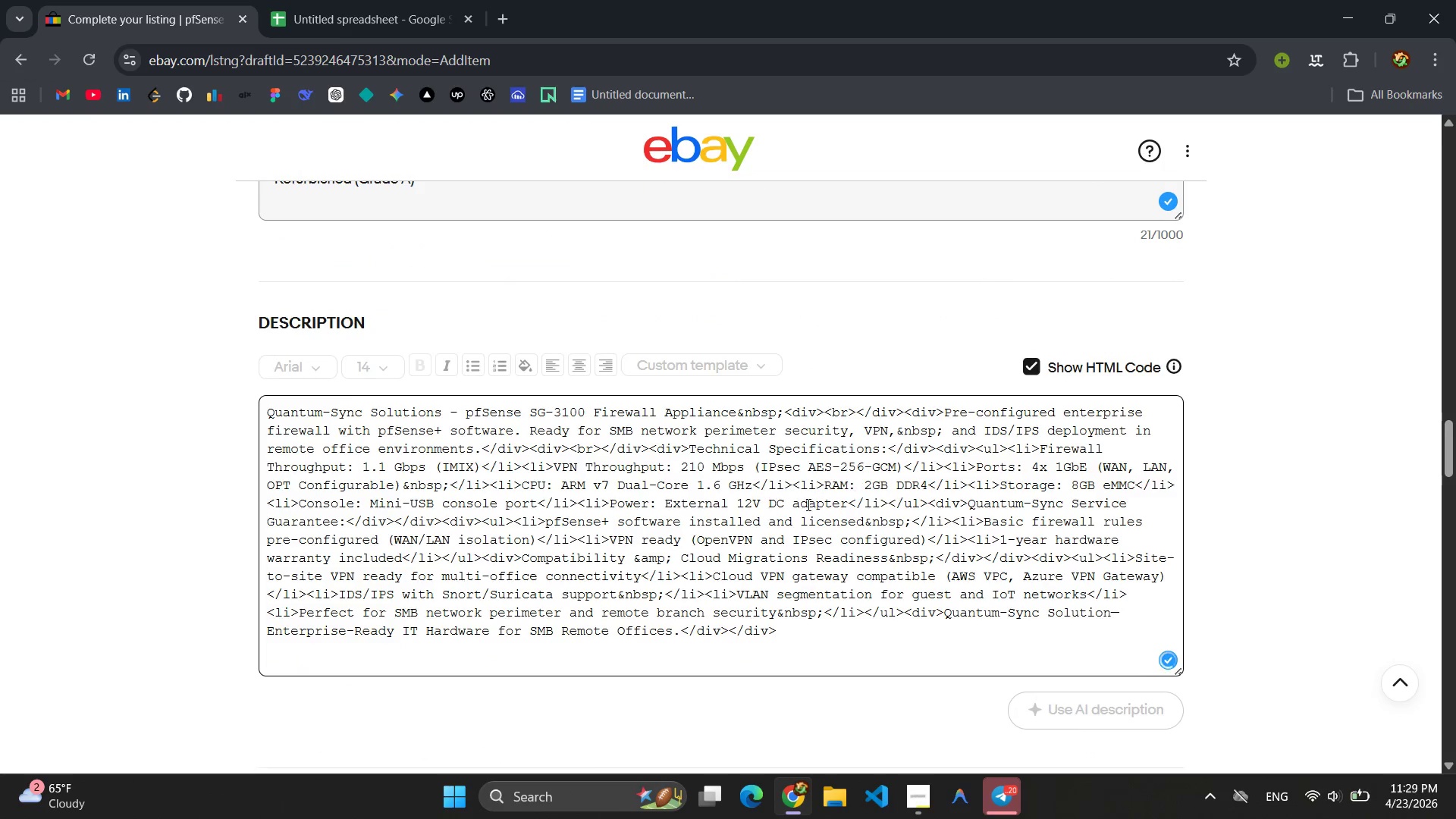 
left_click([807, 504])
 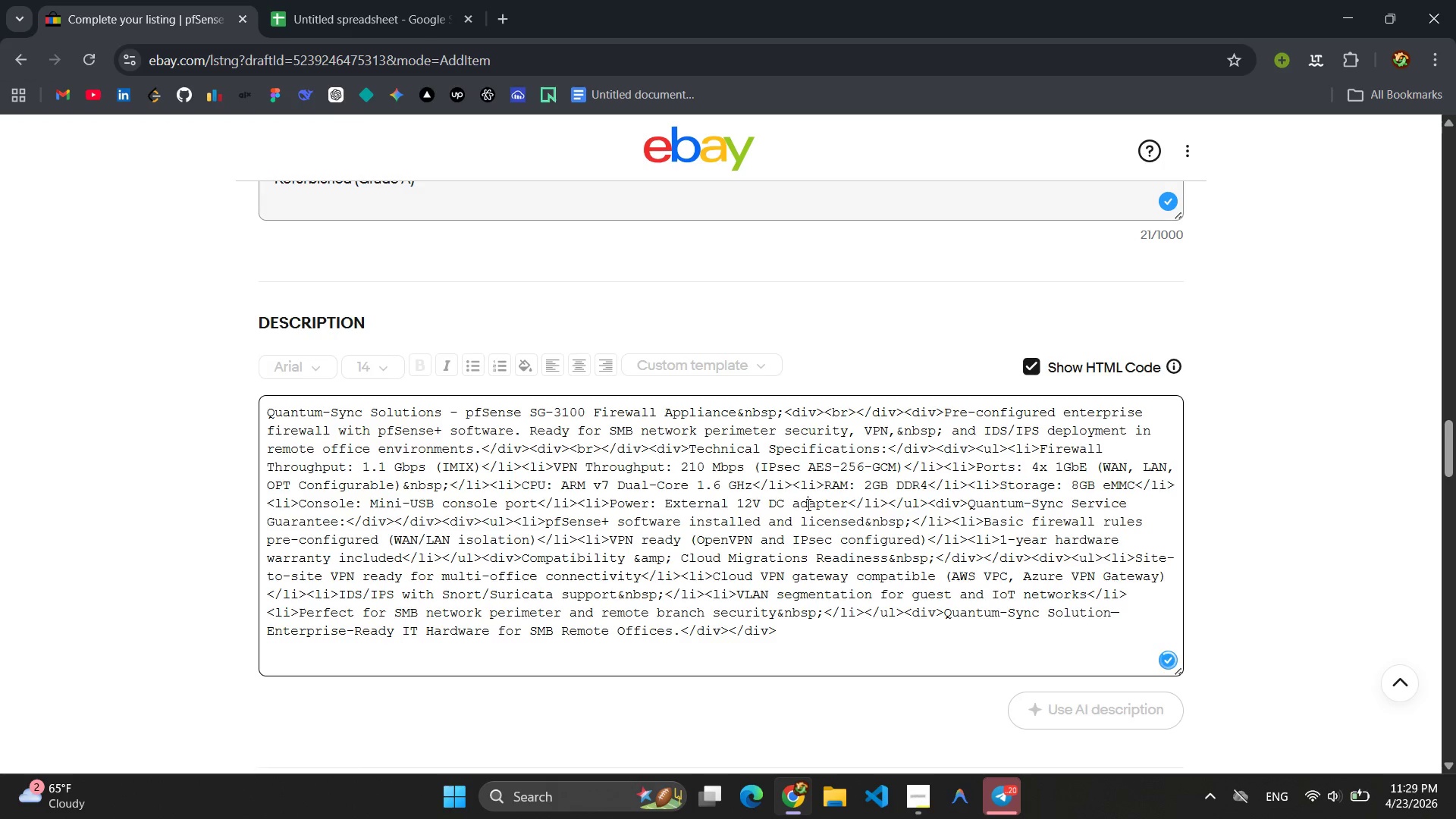 
key(Control+A)
 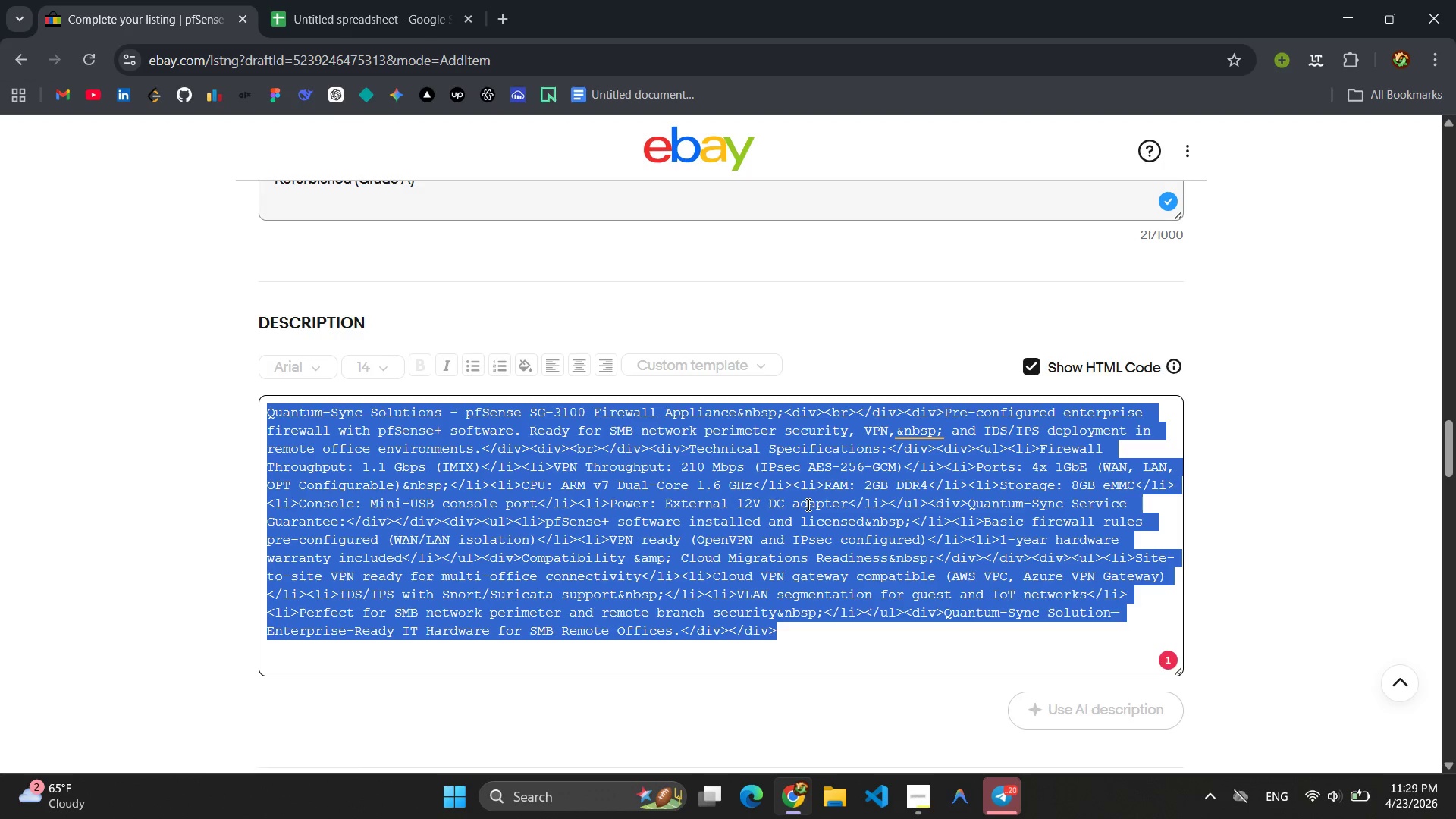 
key(Control+C)
 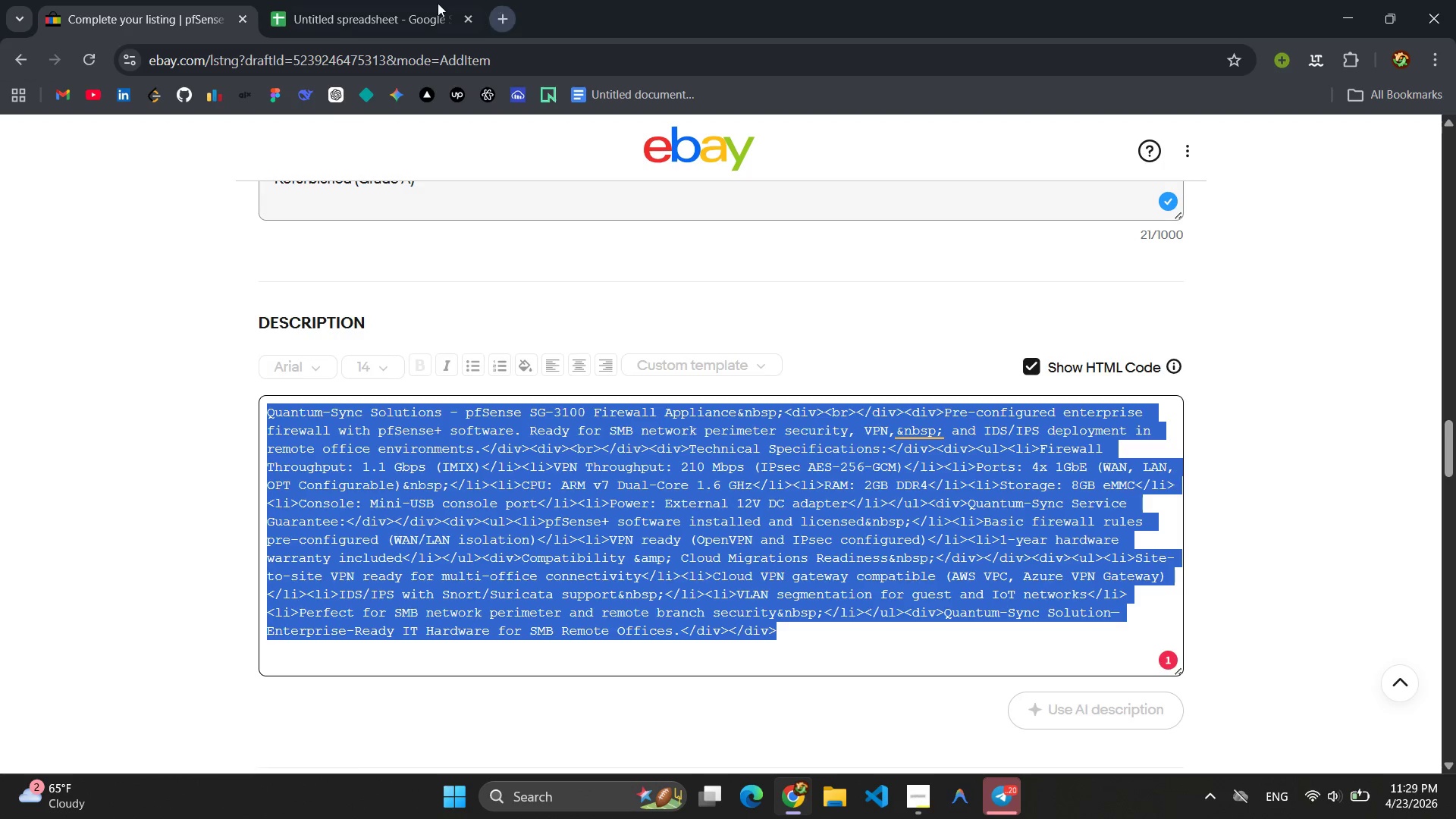 
left_click([394, 11])
 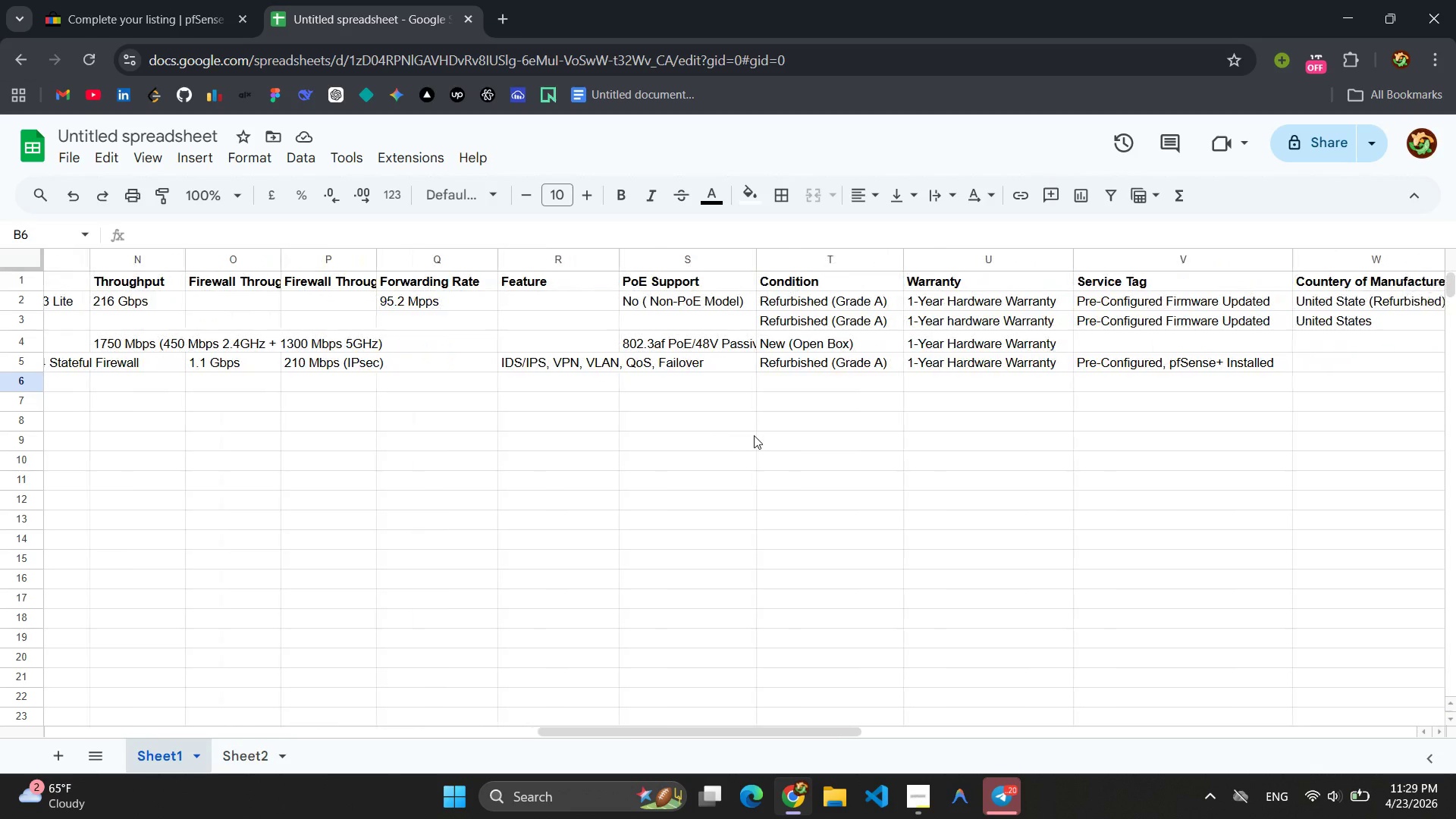 
wait(10.03)
 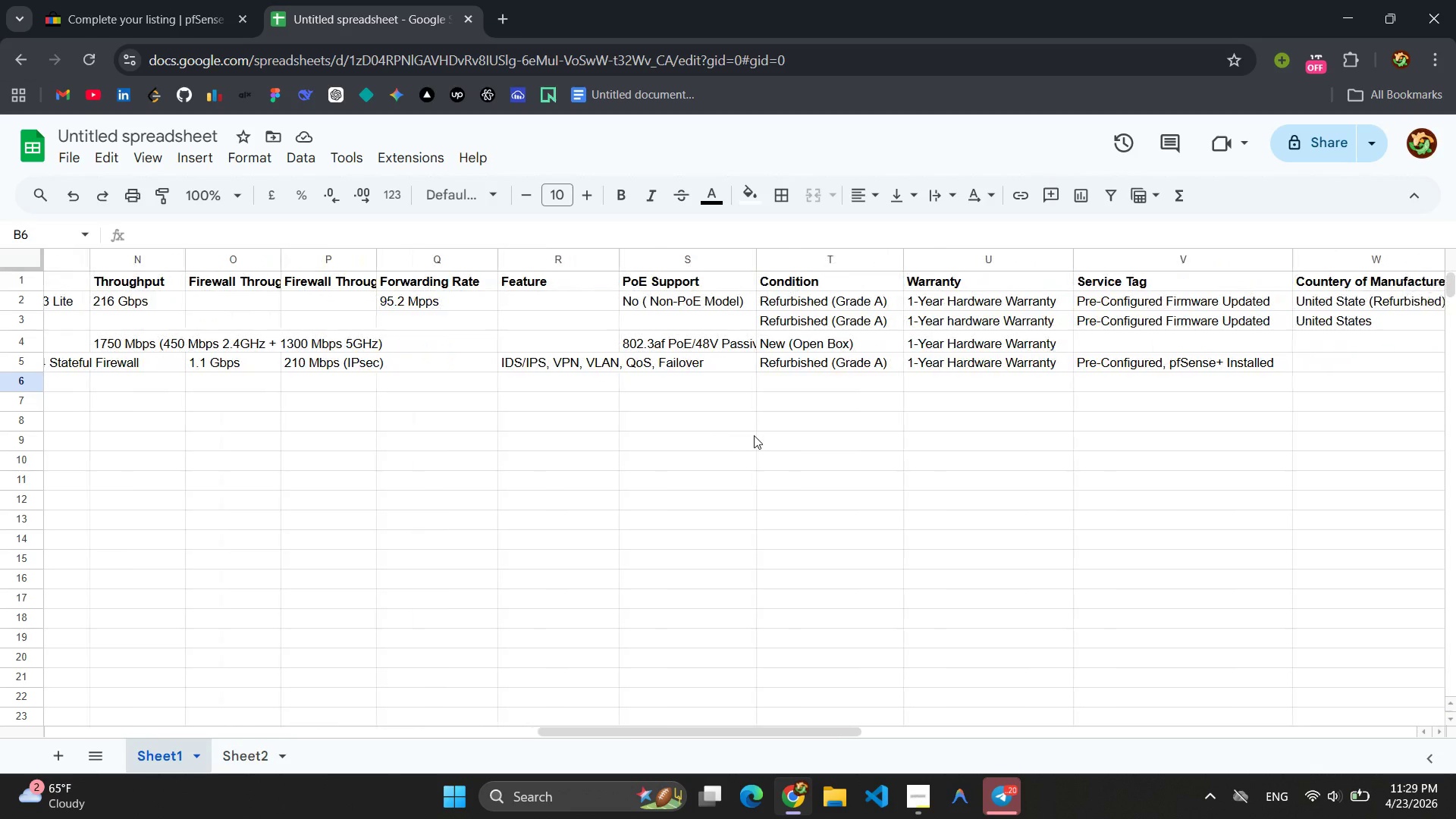 
left_click([673, 365])
 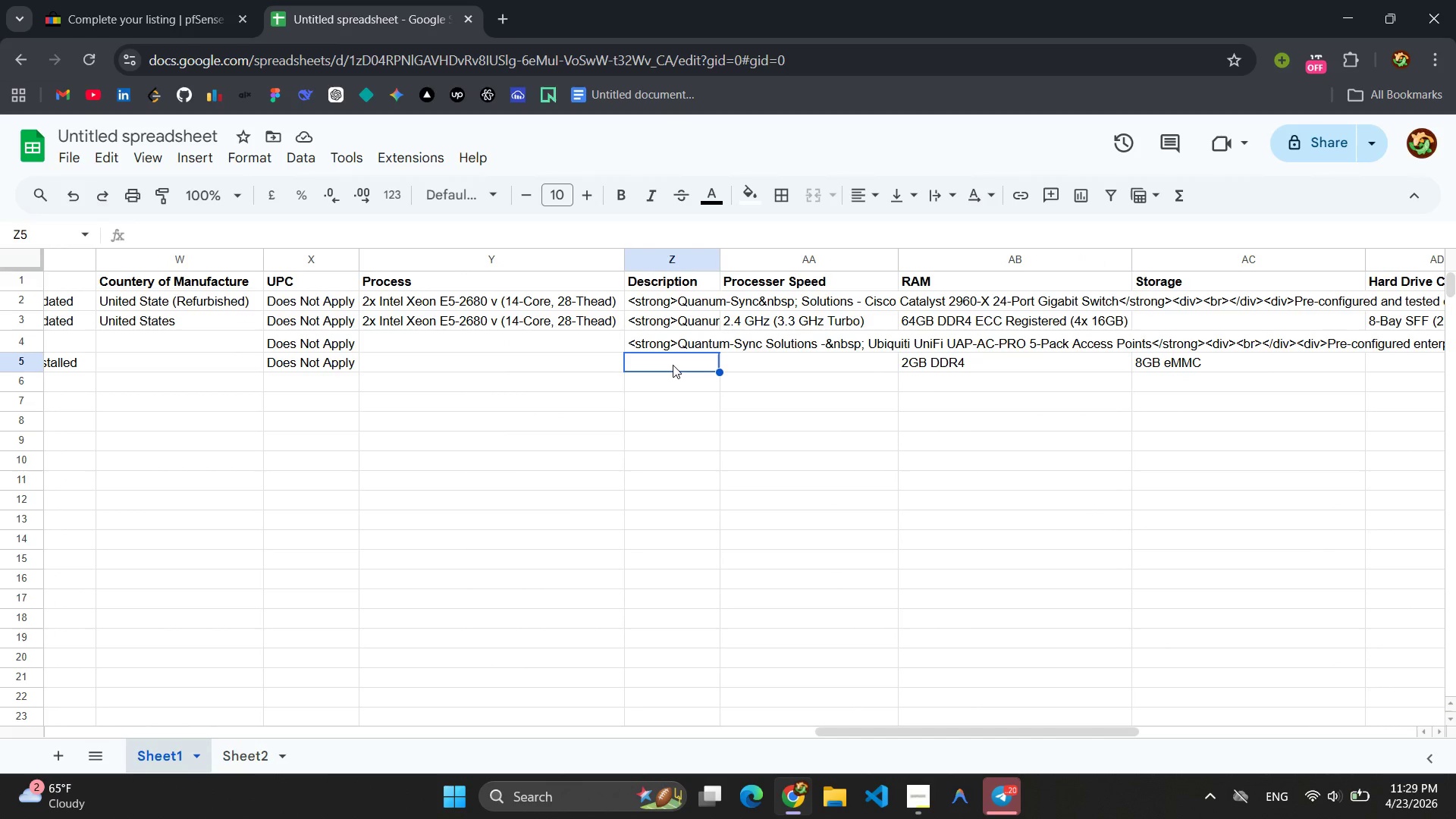 
key(Control+V)
 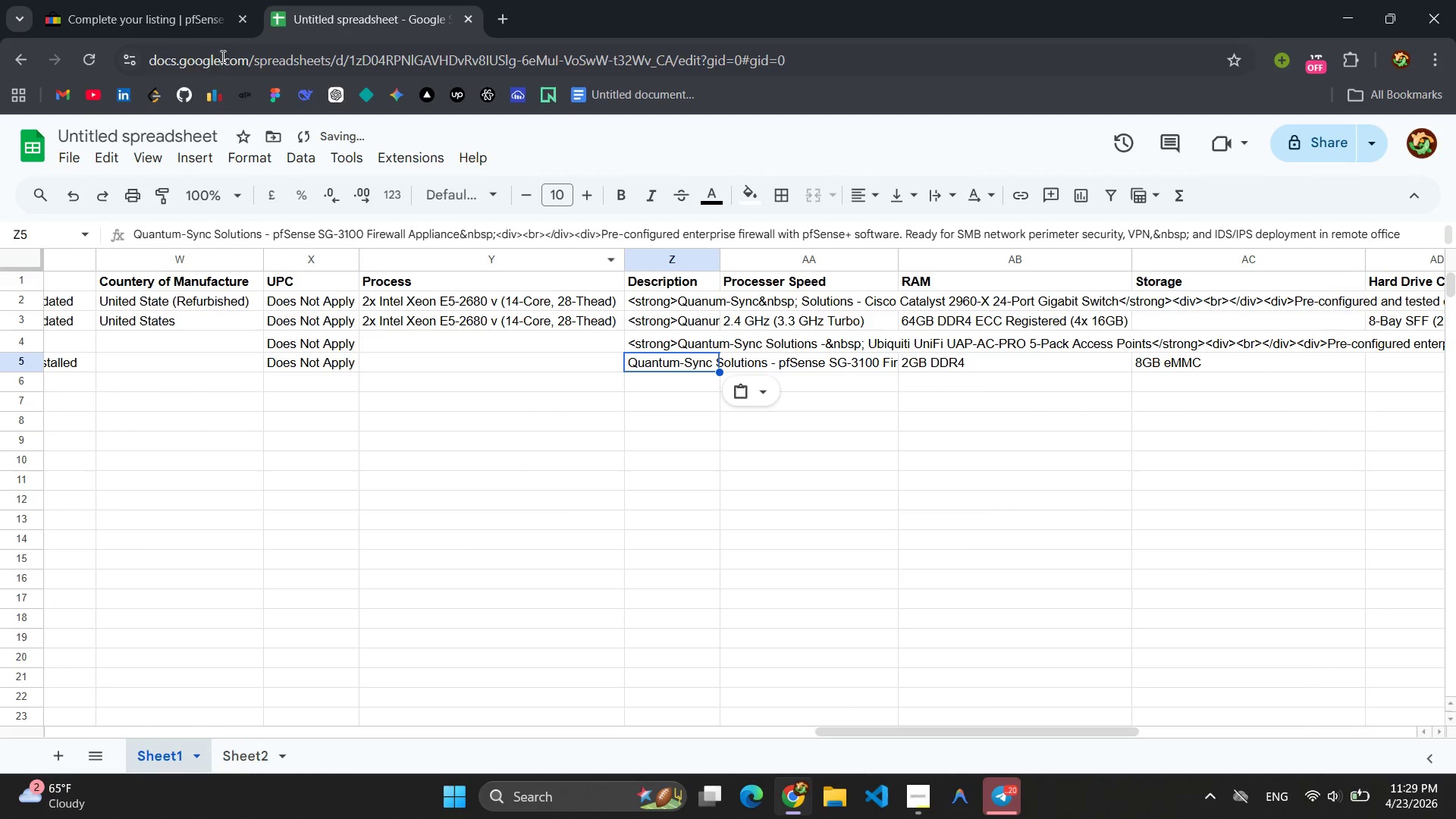 
left_click([157, 2])
 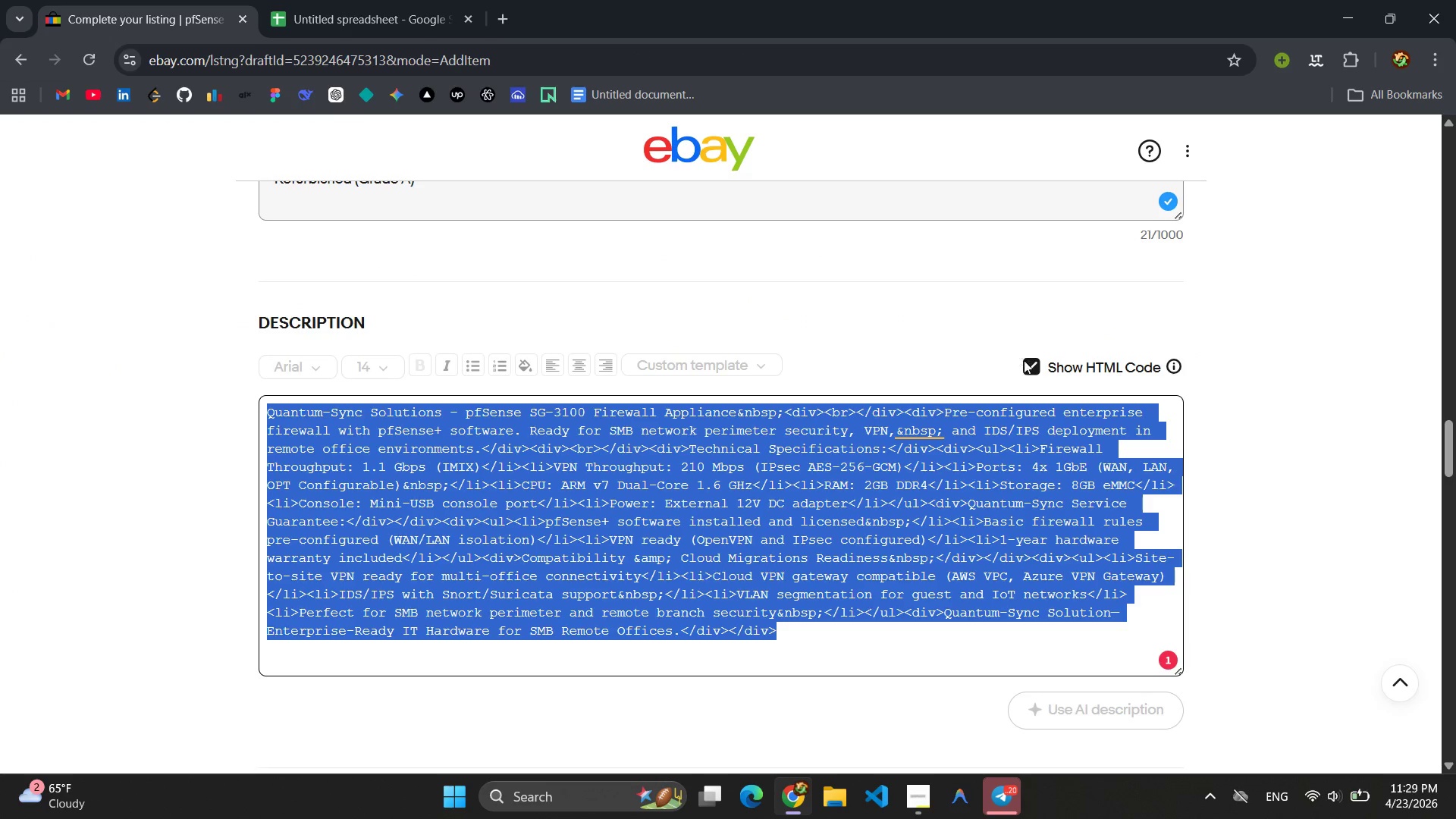 
left_click([1034, 372])
 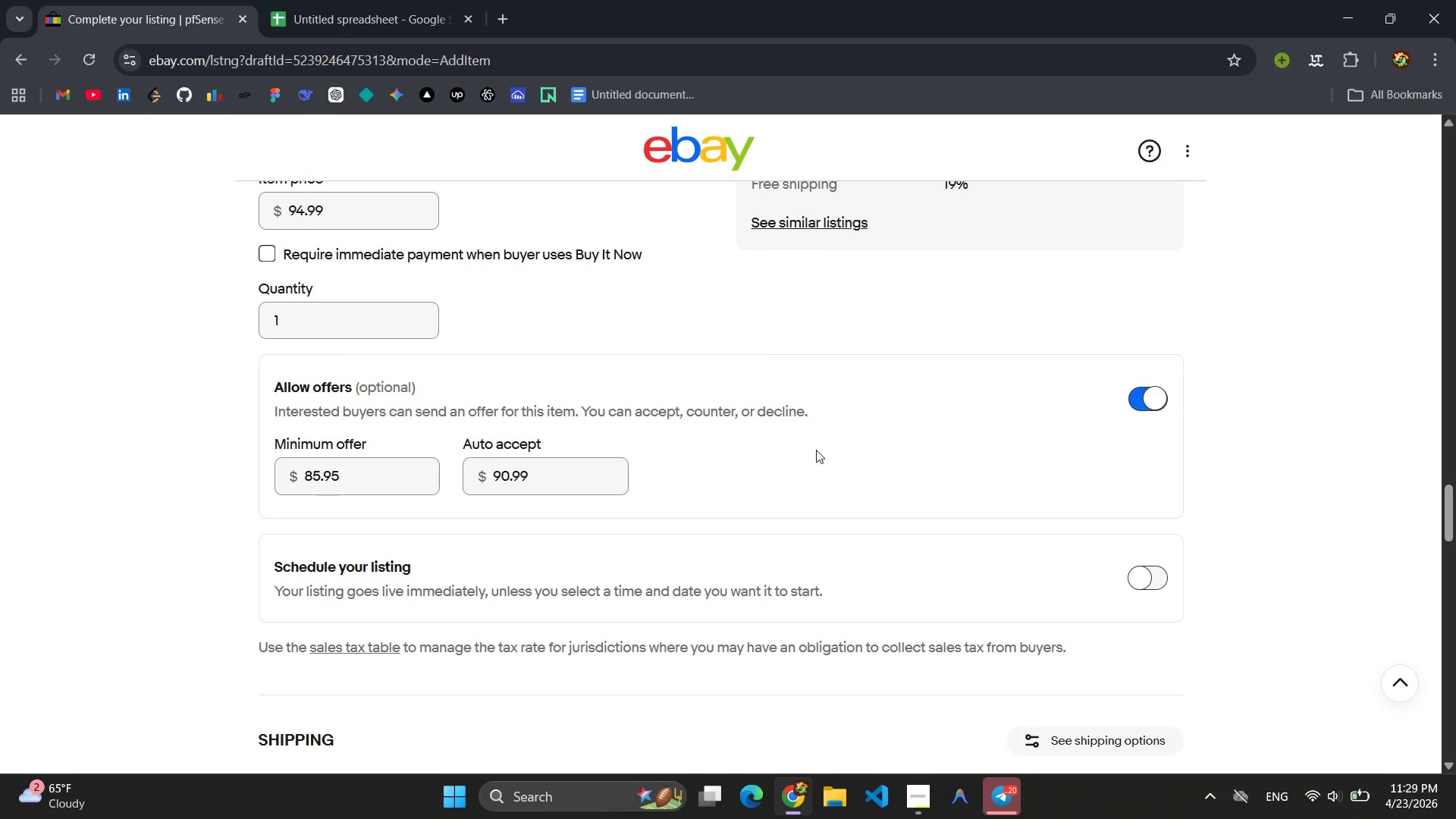 
wait(7.27)
 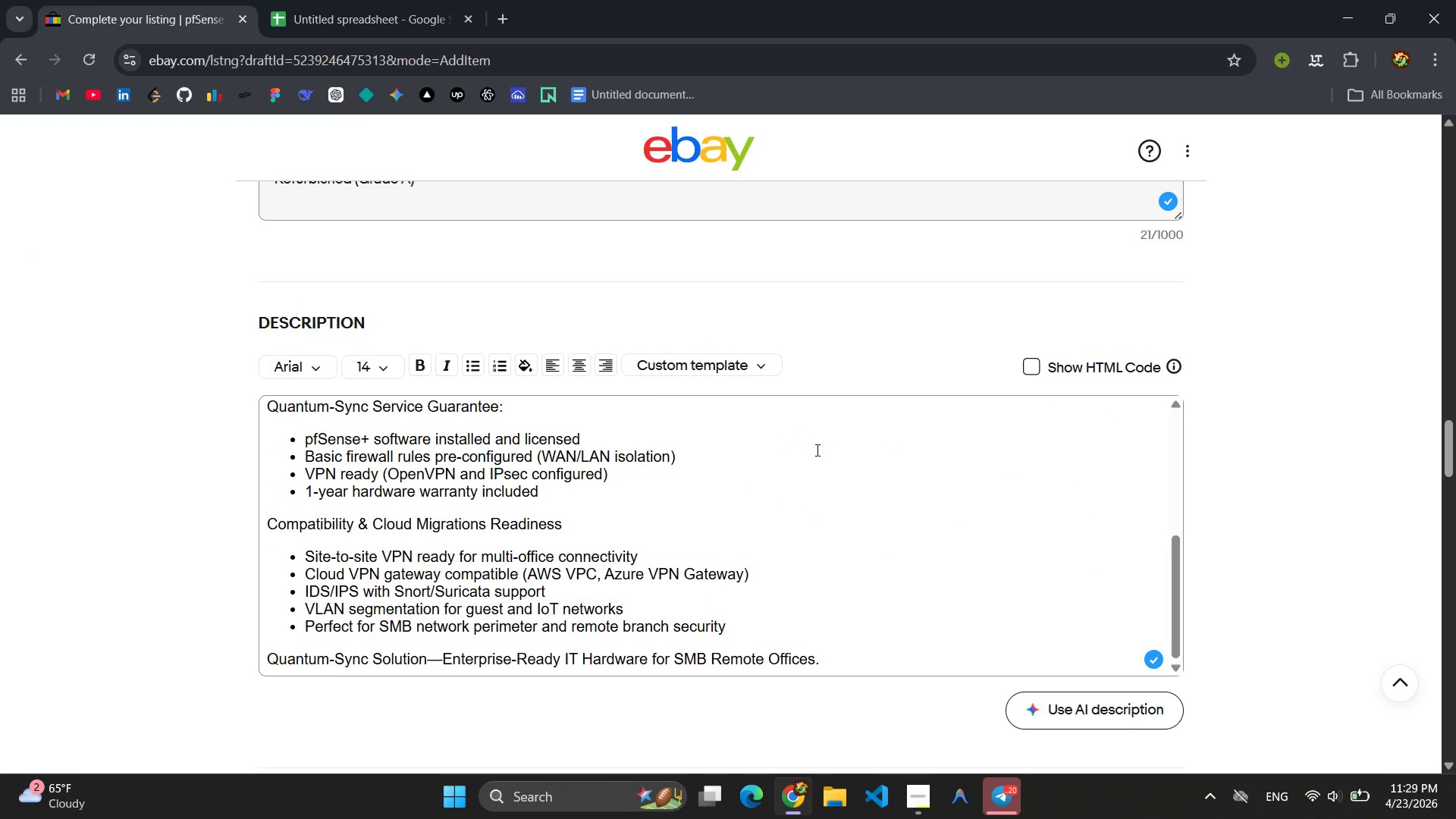 
left_click([915, 774])